 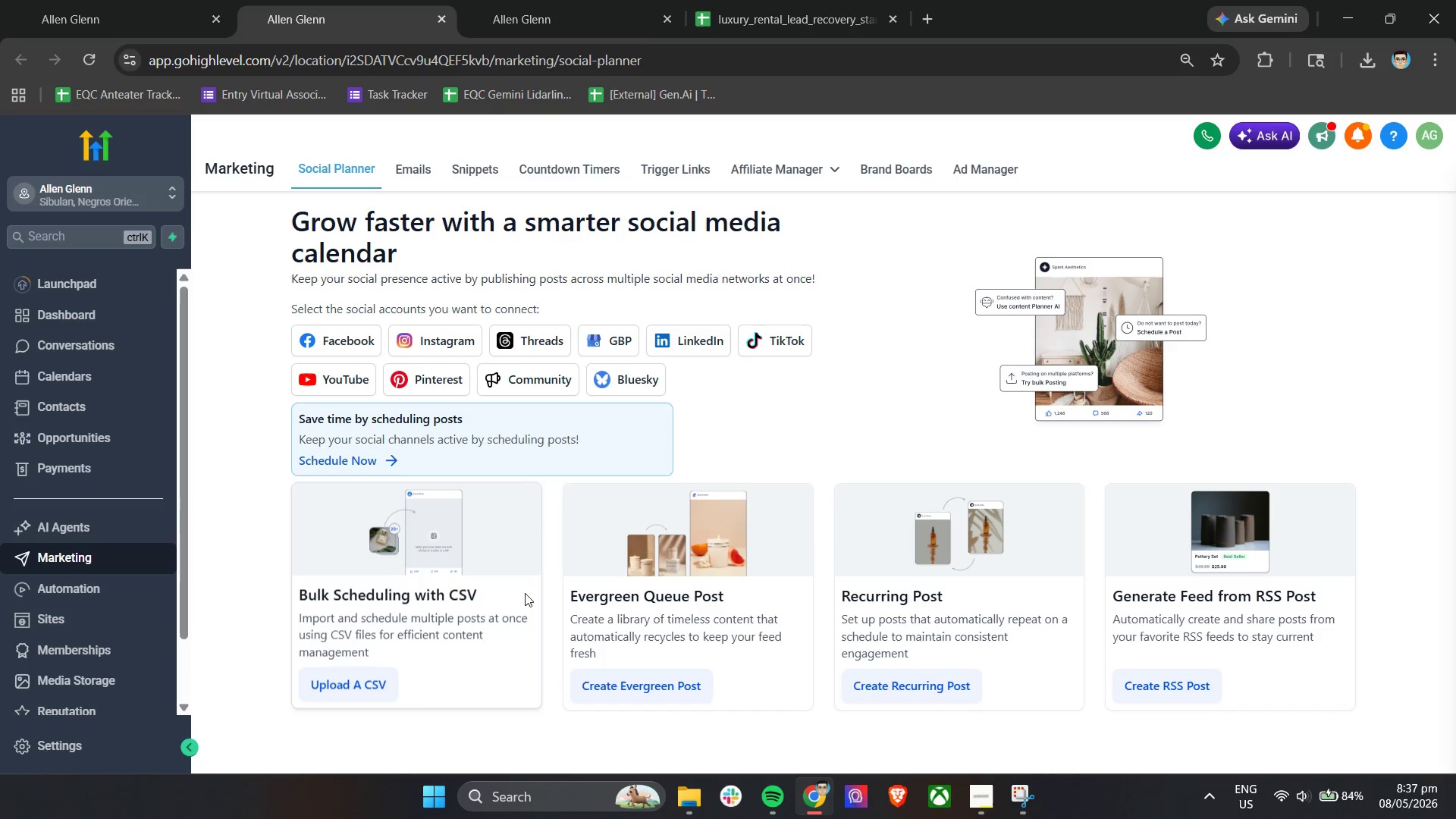 
left_click([435, 799])
 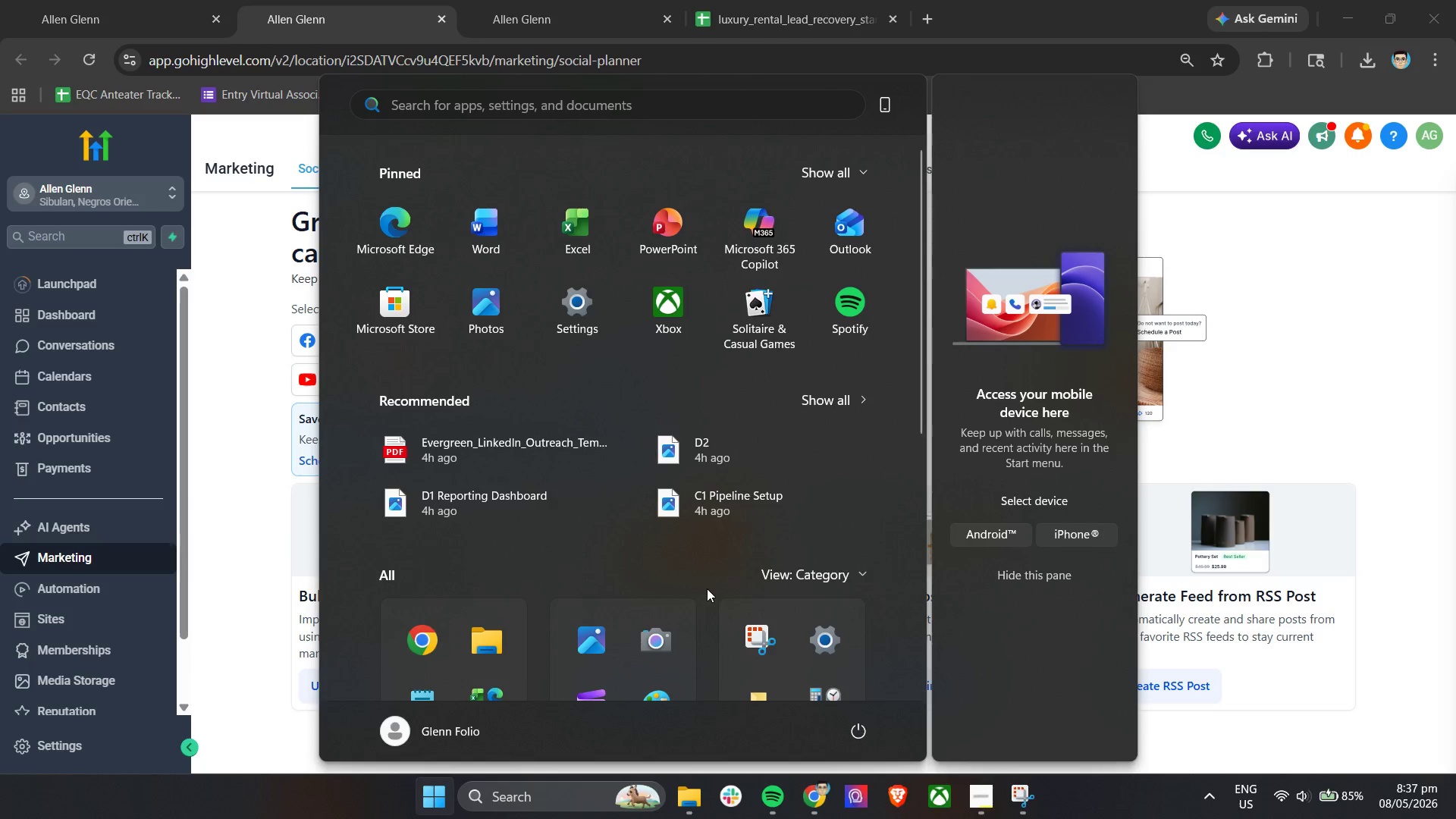 
wait(9.16)
 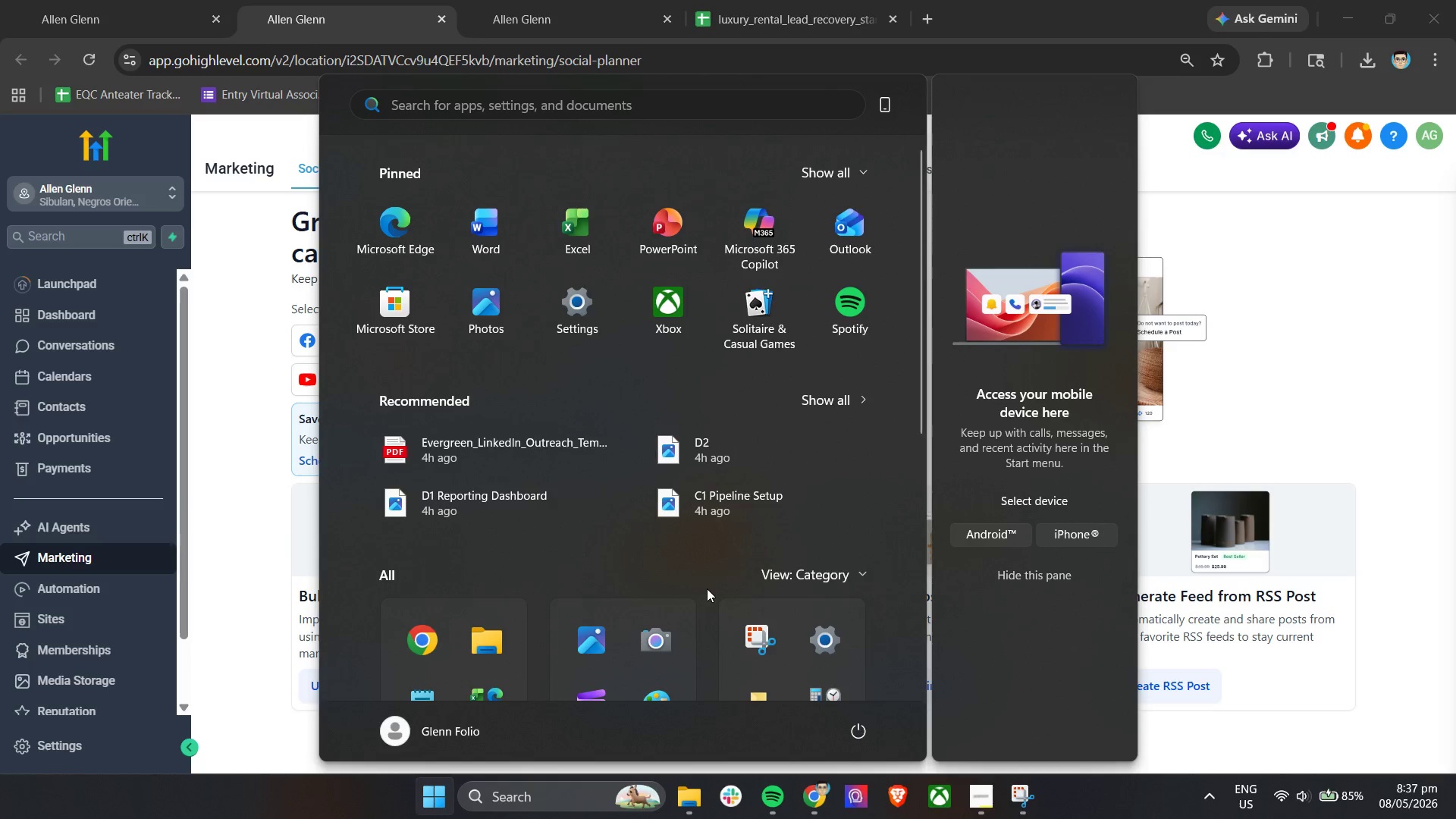 
left_click([516, 795])
 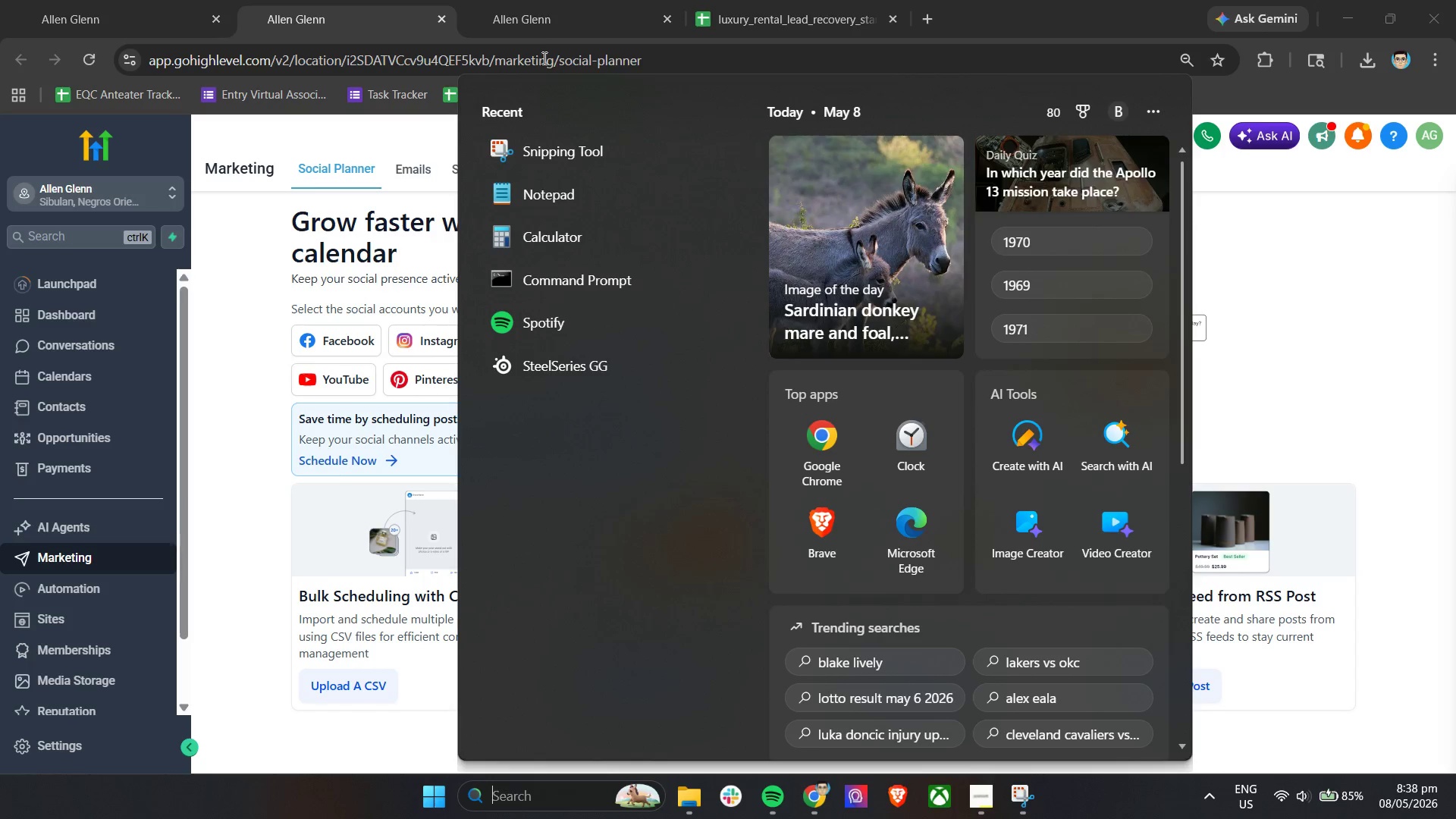 
left_click([549, 193])
 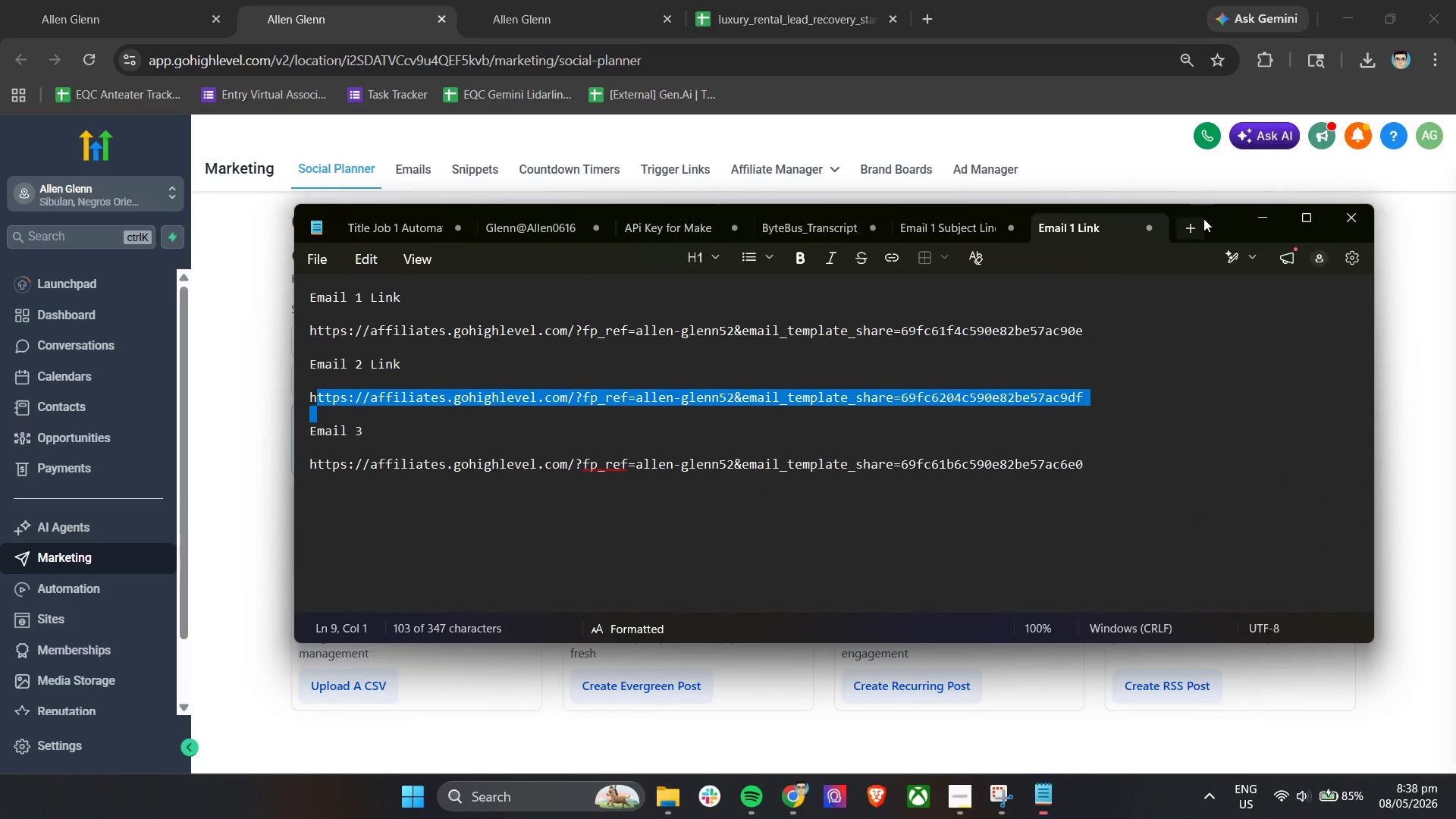 
left_click([1144, 454])
 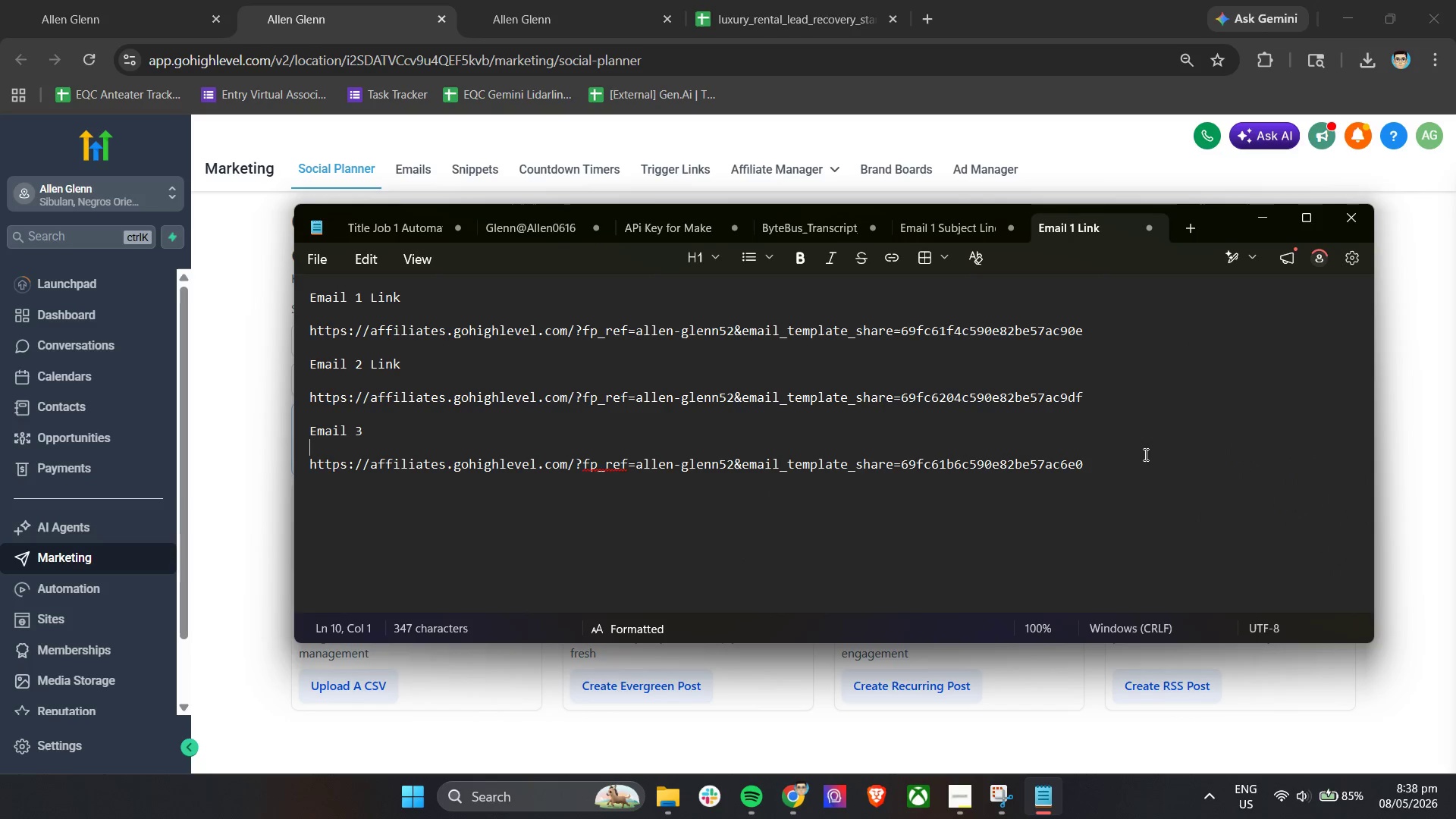 
key(Control+A)
 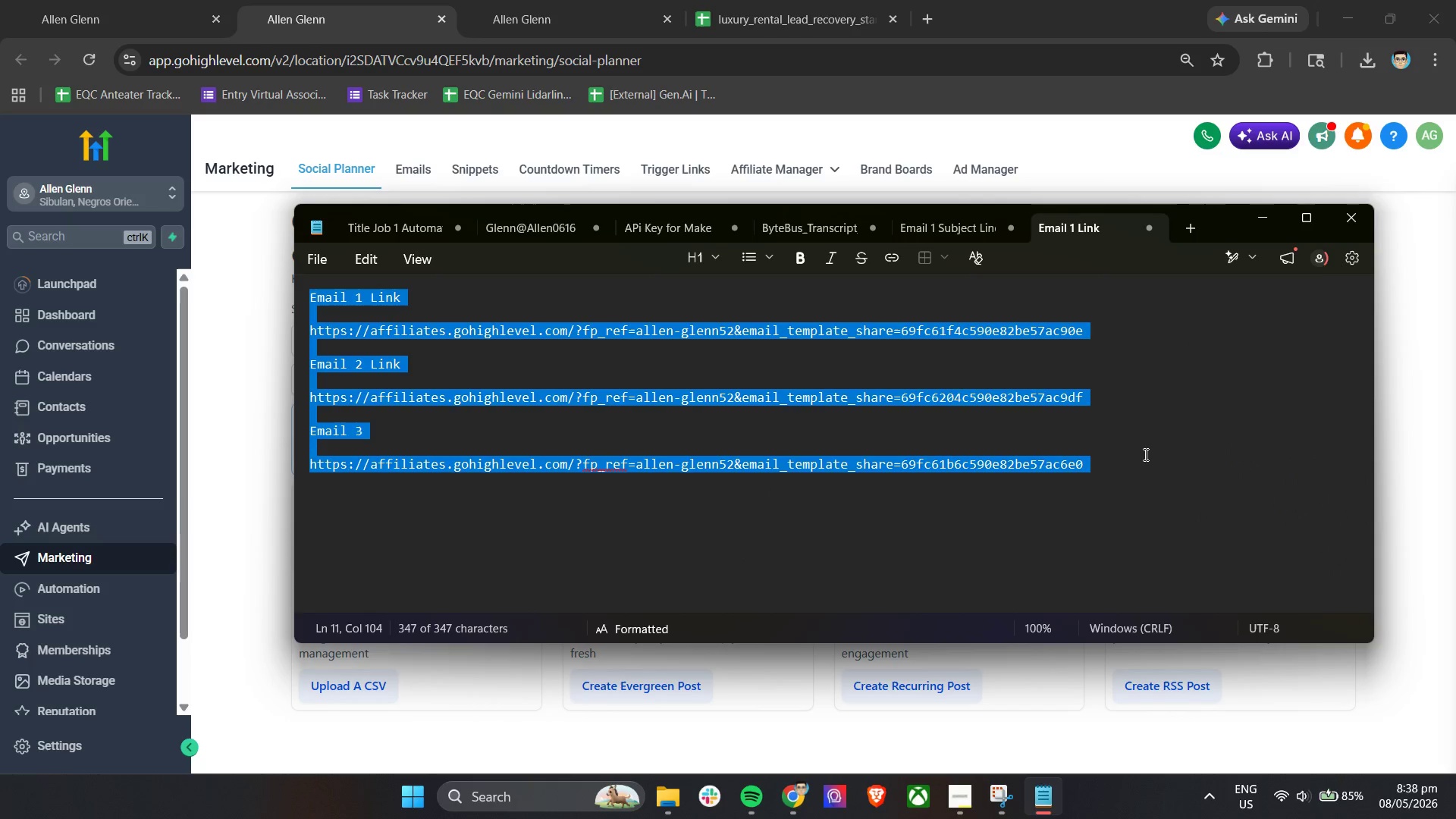 
key(Backspace)
 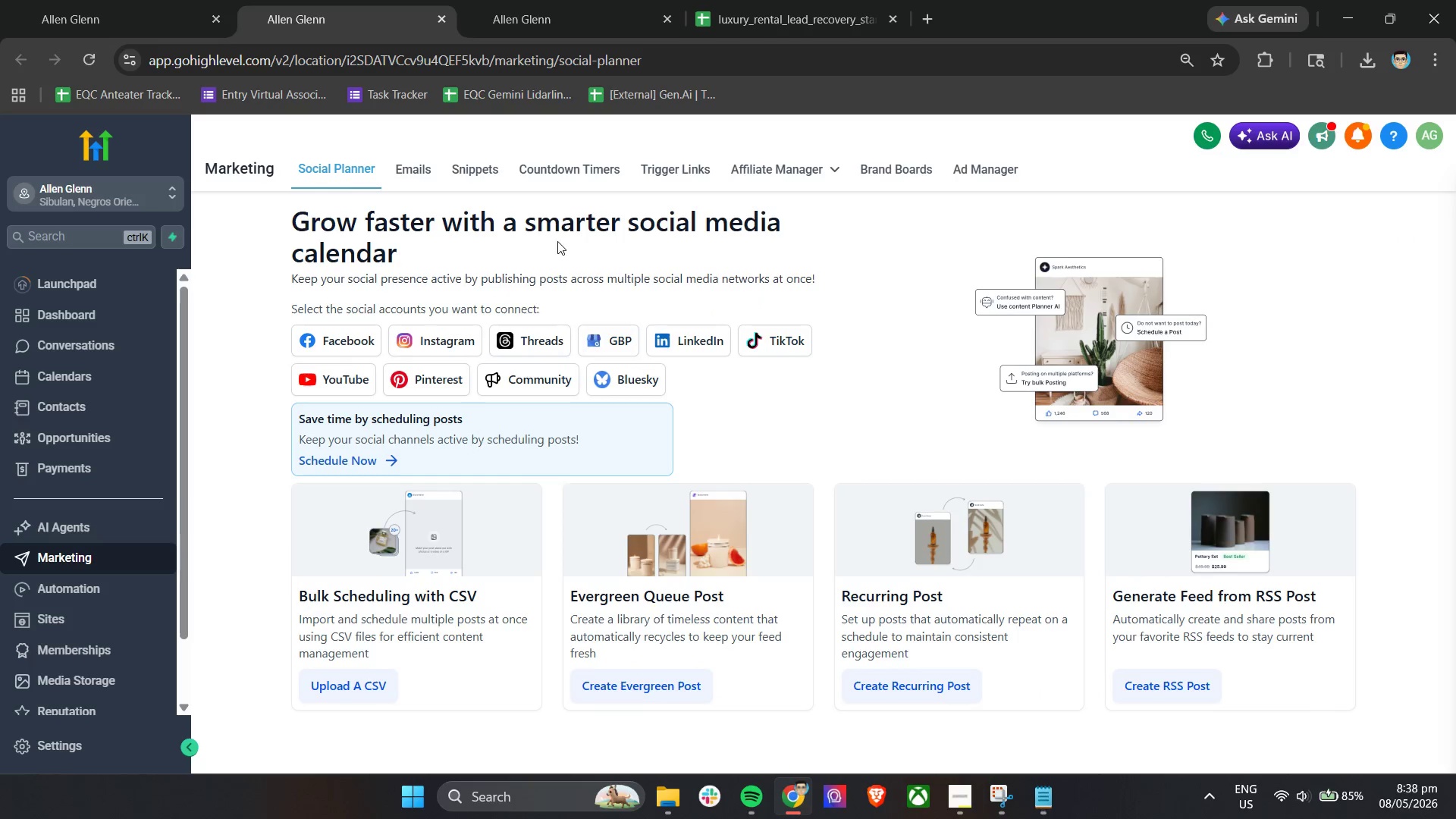 
left_click([416, 165])
 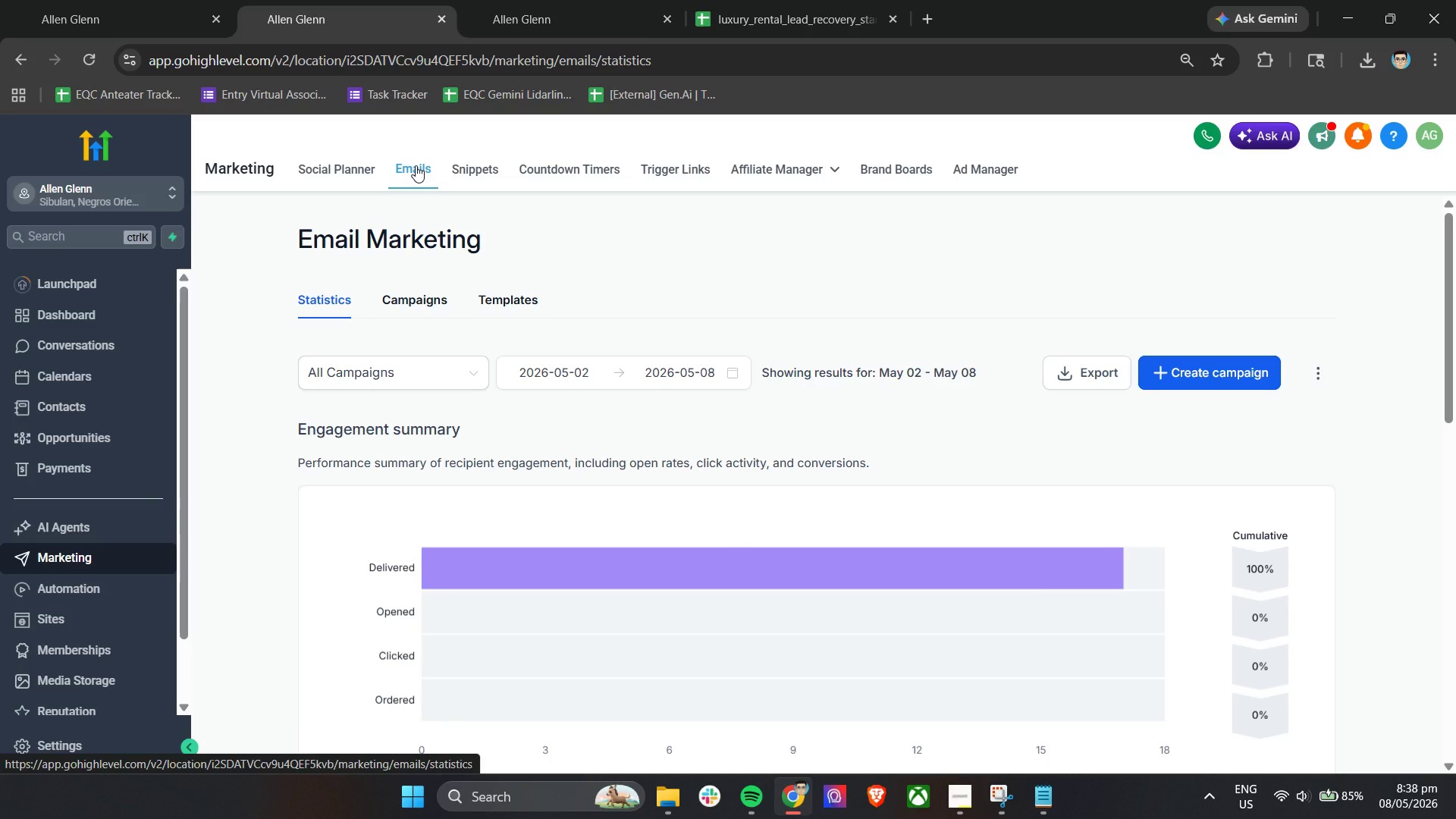 